 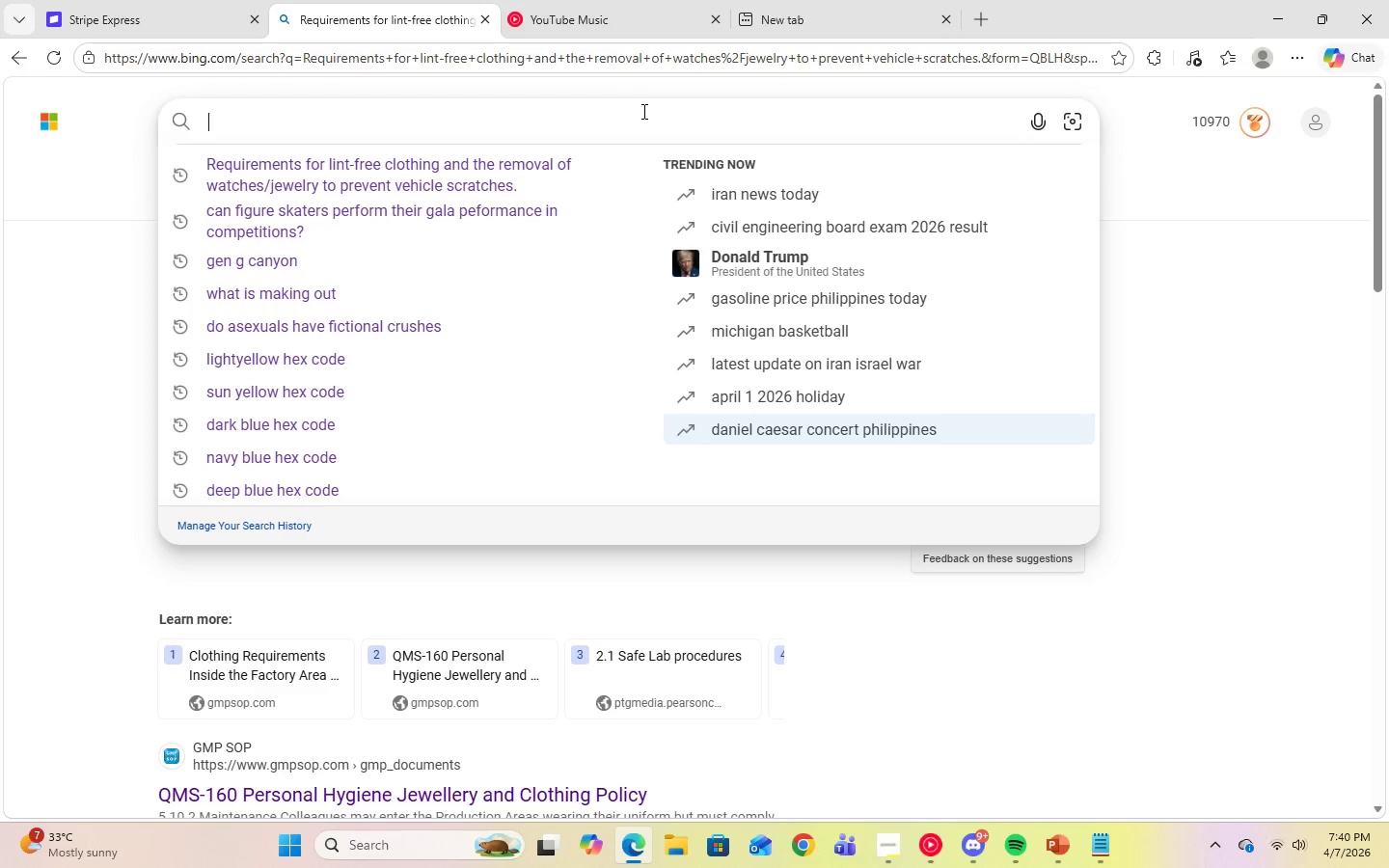 
type(proper had)
key(Backspace)
type(ndlin )
key(Backspace)
type(g of )
 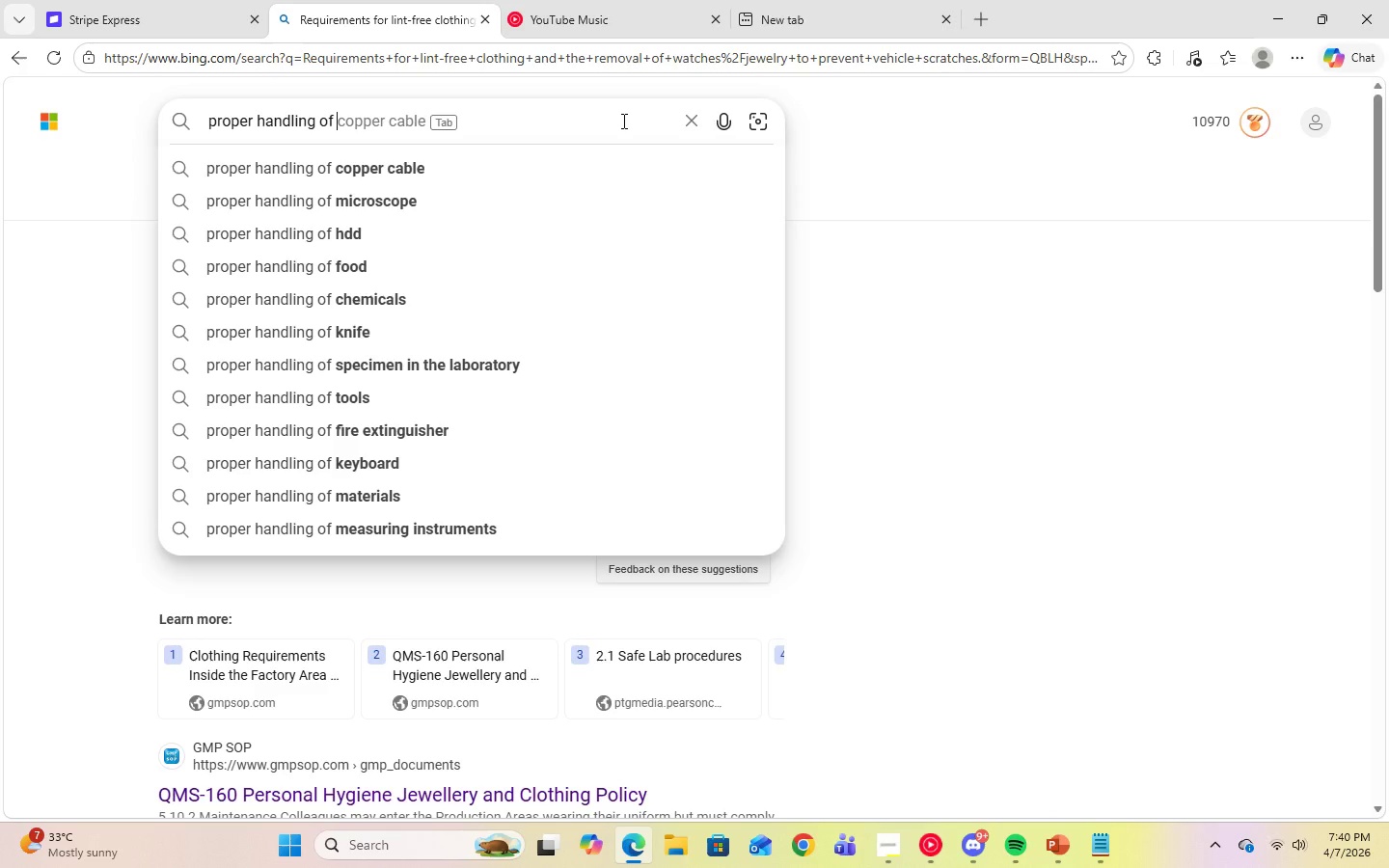 
key(Control+V)
 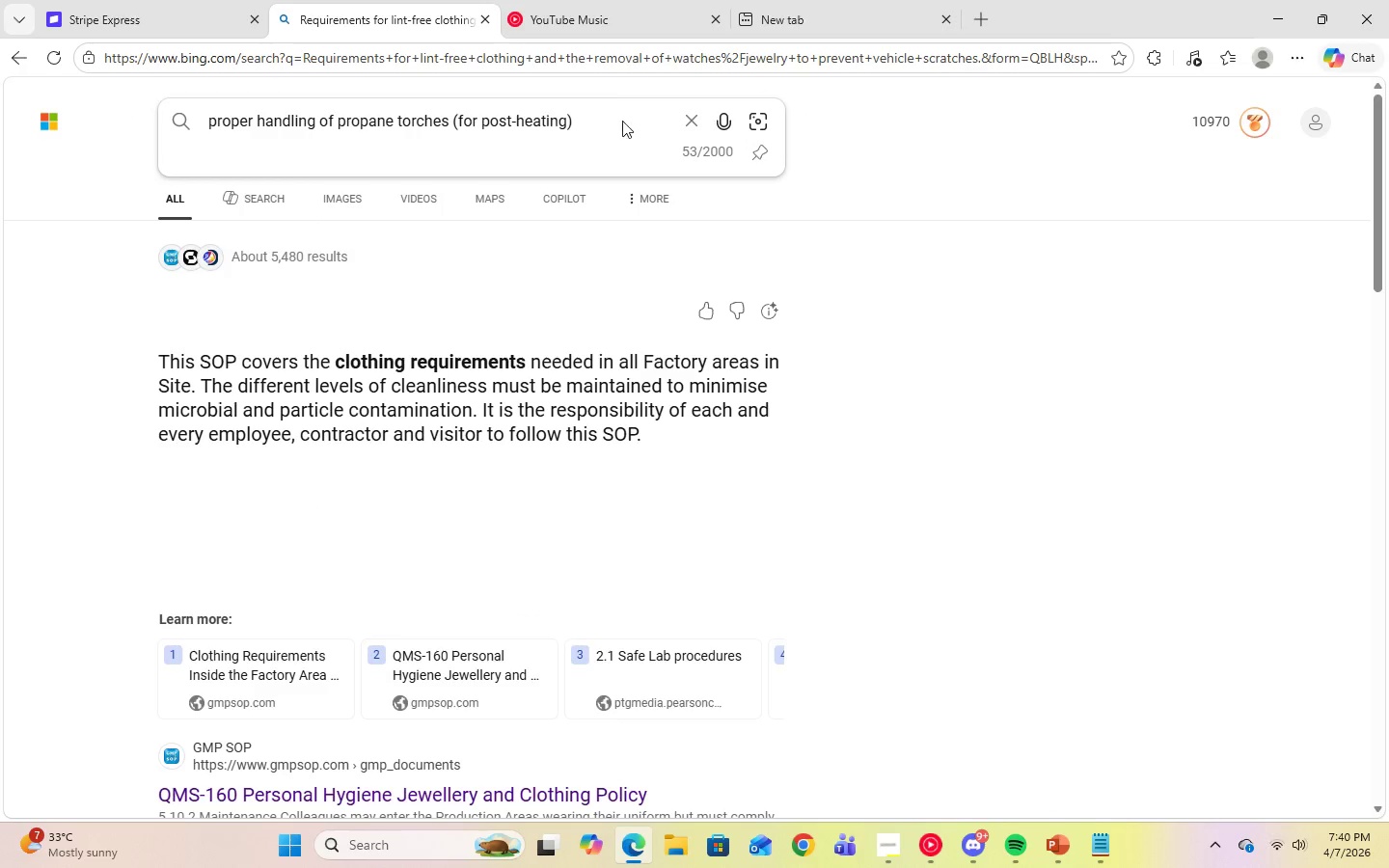 
key(Enter)
 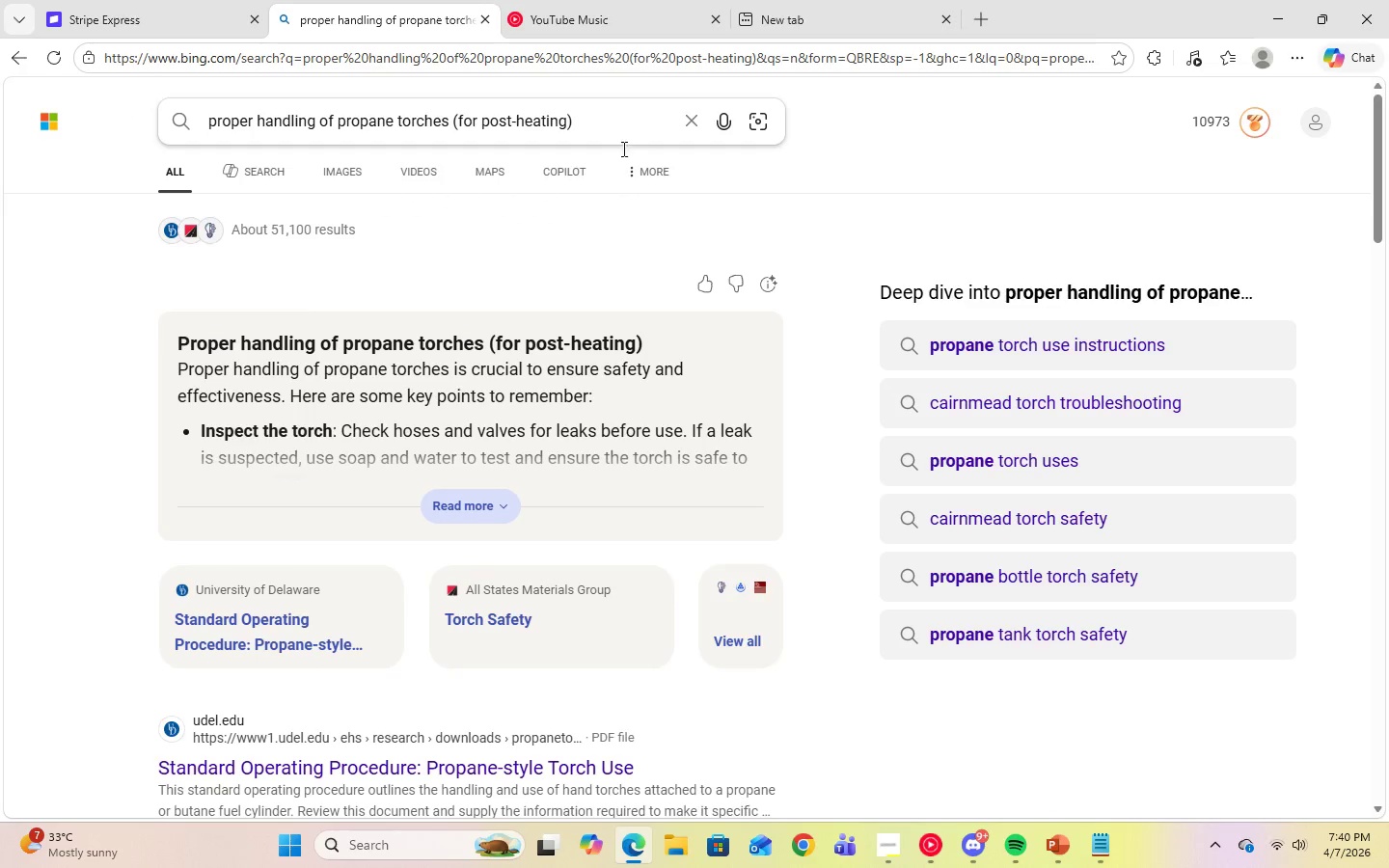 
left_click([484, 509])
 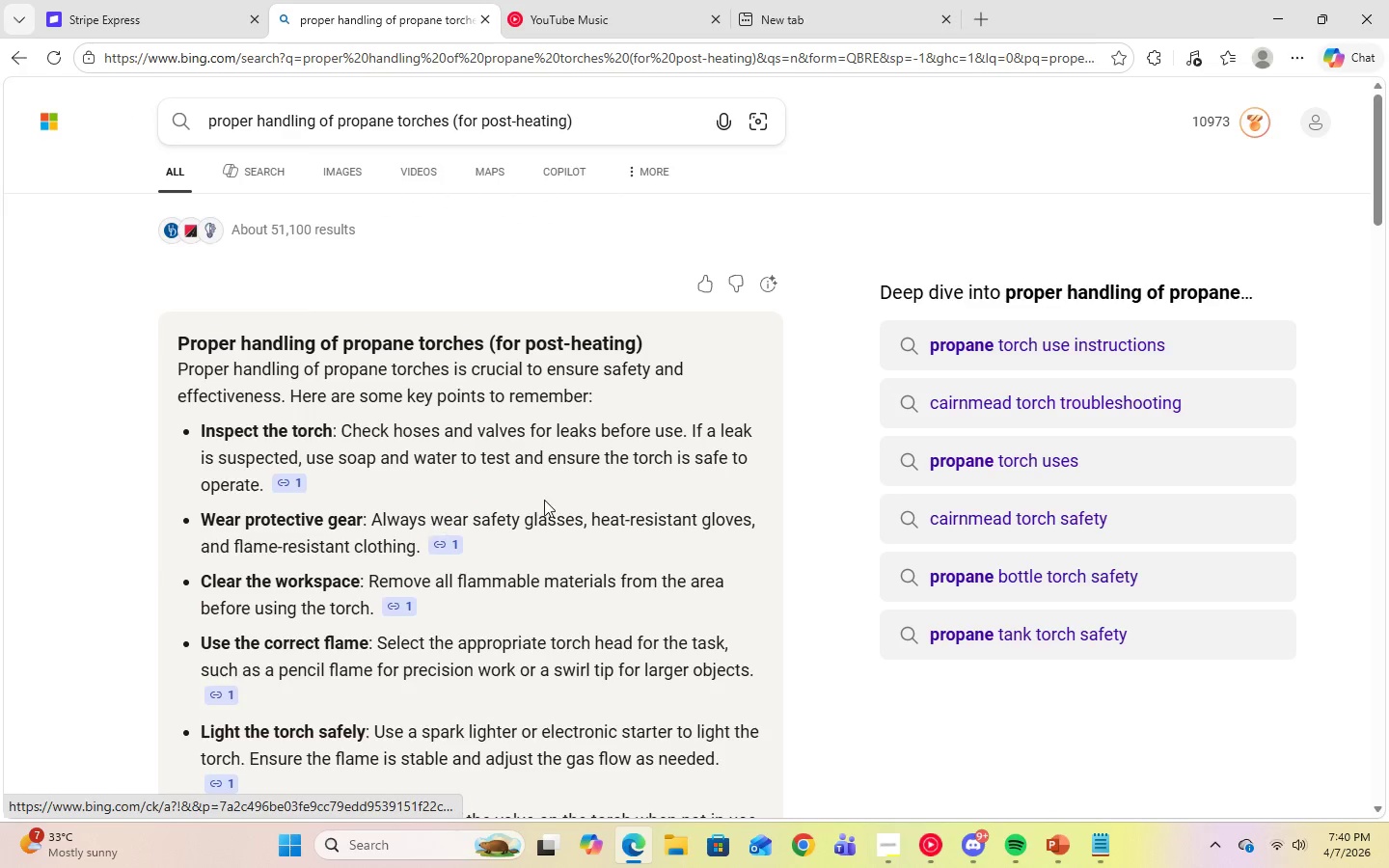 
scroll: coordinate [726, 483], scroll_direction: down, amount: 2.0
 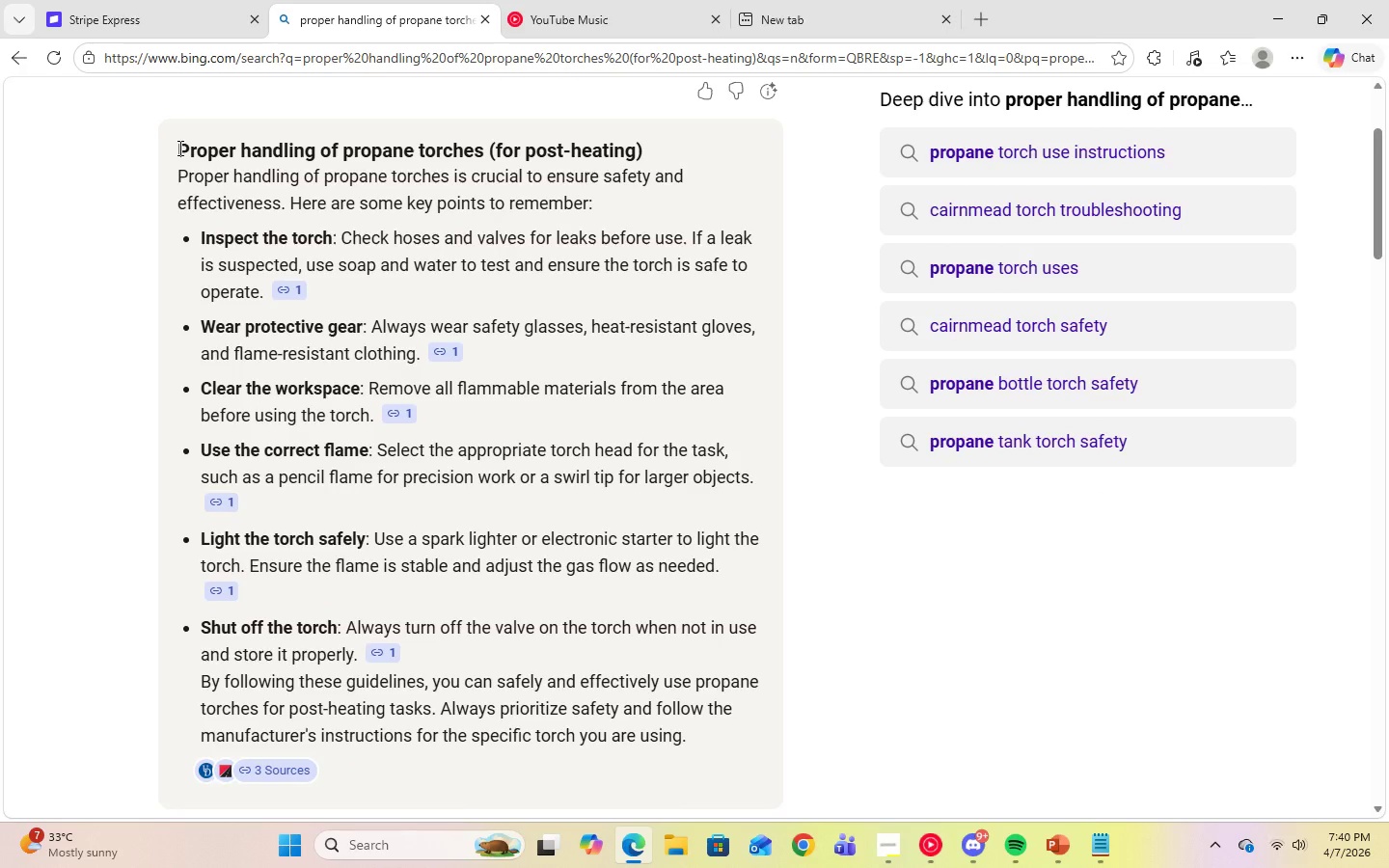 
wait(13.75)
 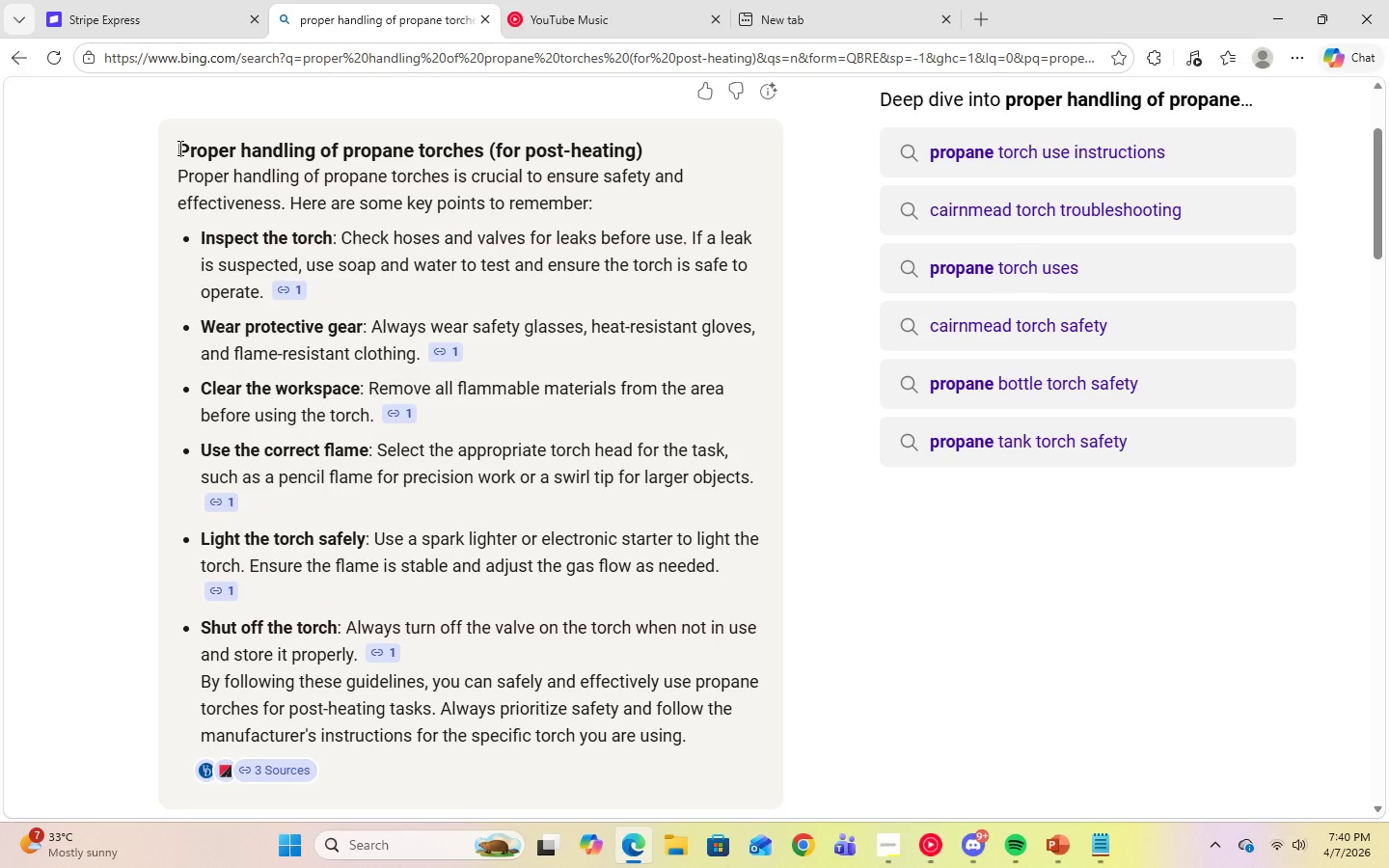 
left_click_drag(start_coordinate=[178, 148], to_coordinate=[264, 288])
 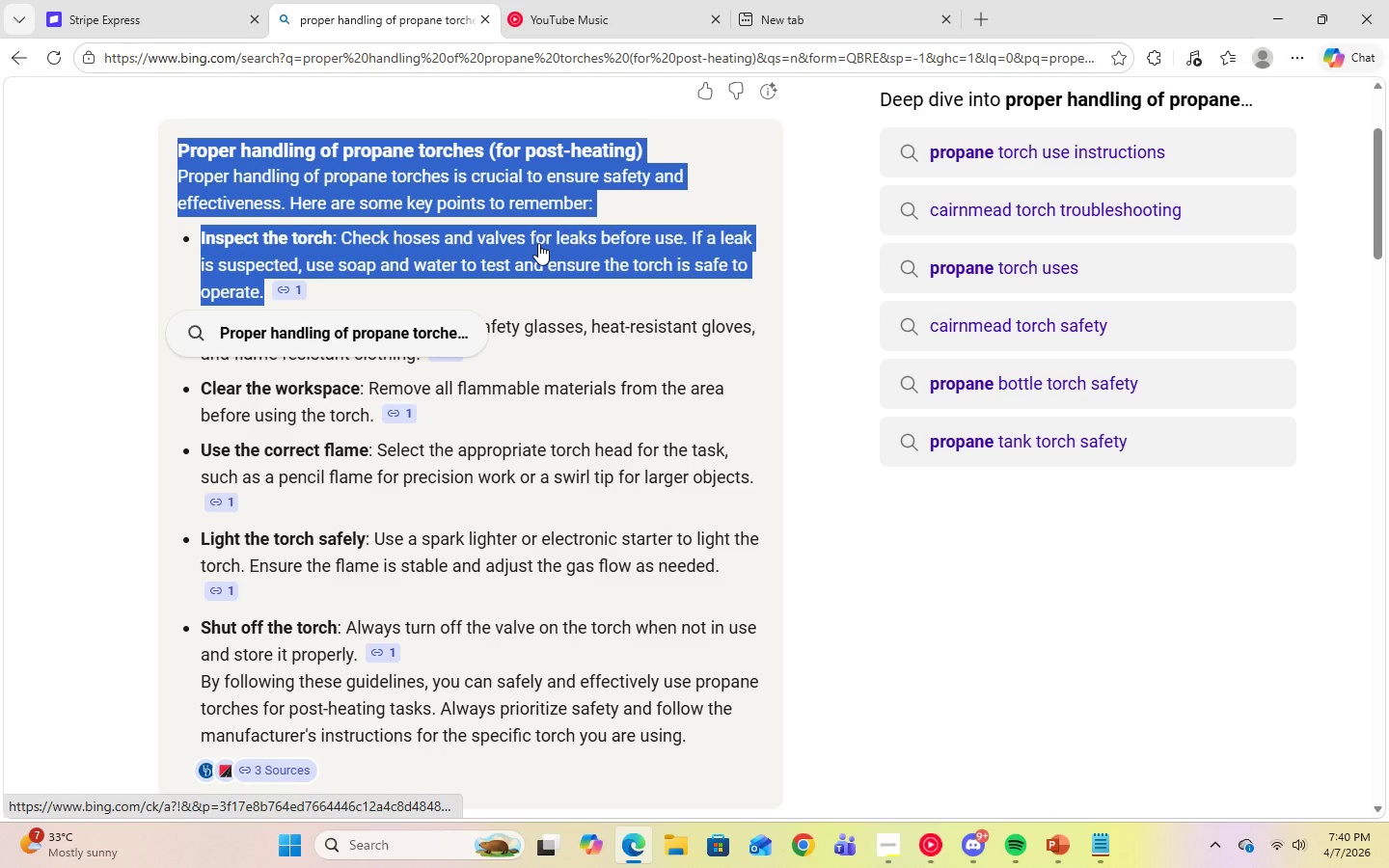 
right_click([538, 243])
 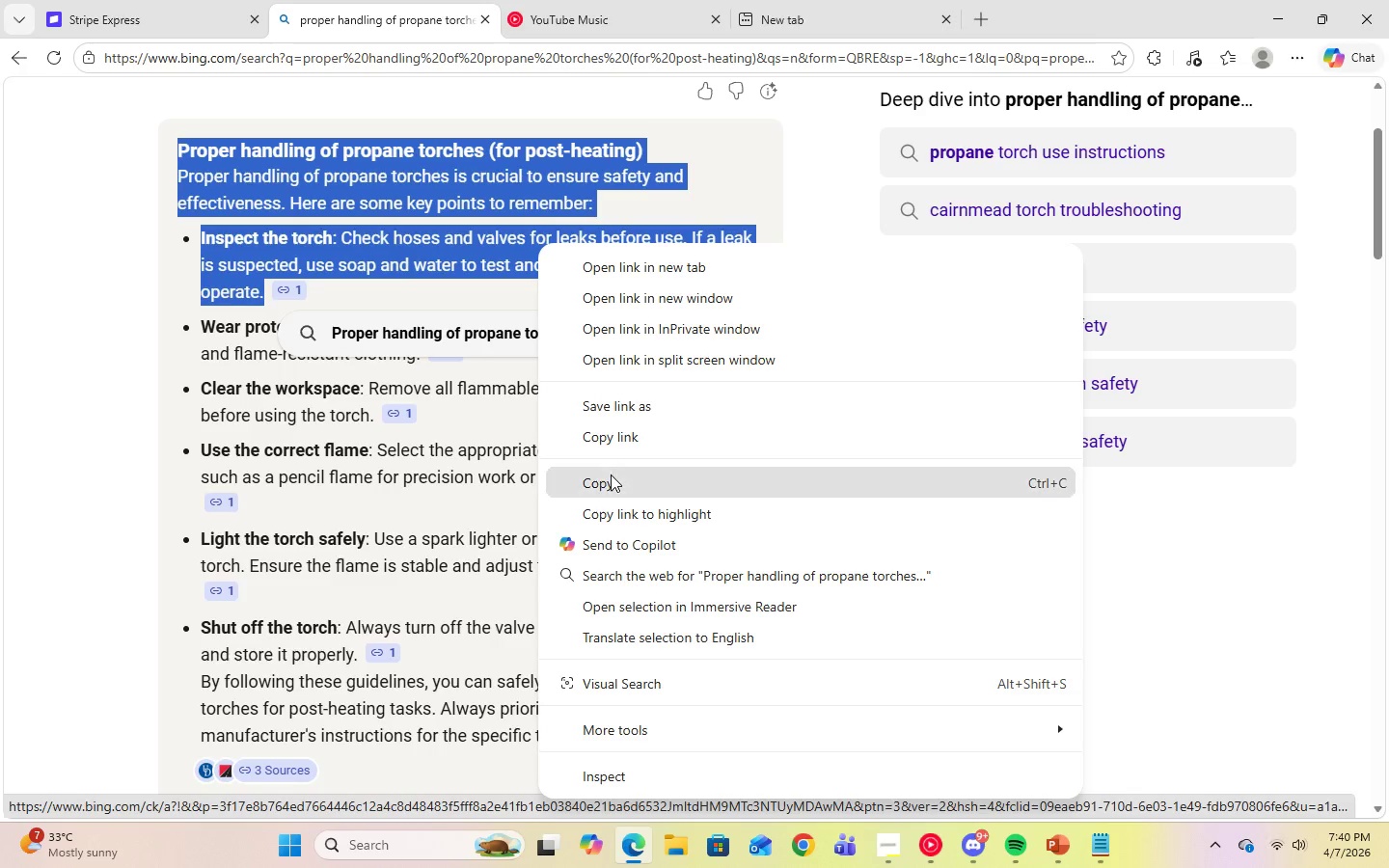 
left_click([607, 482])
 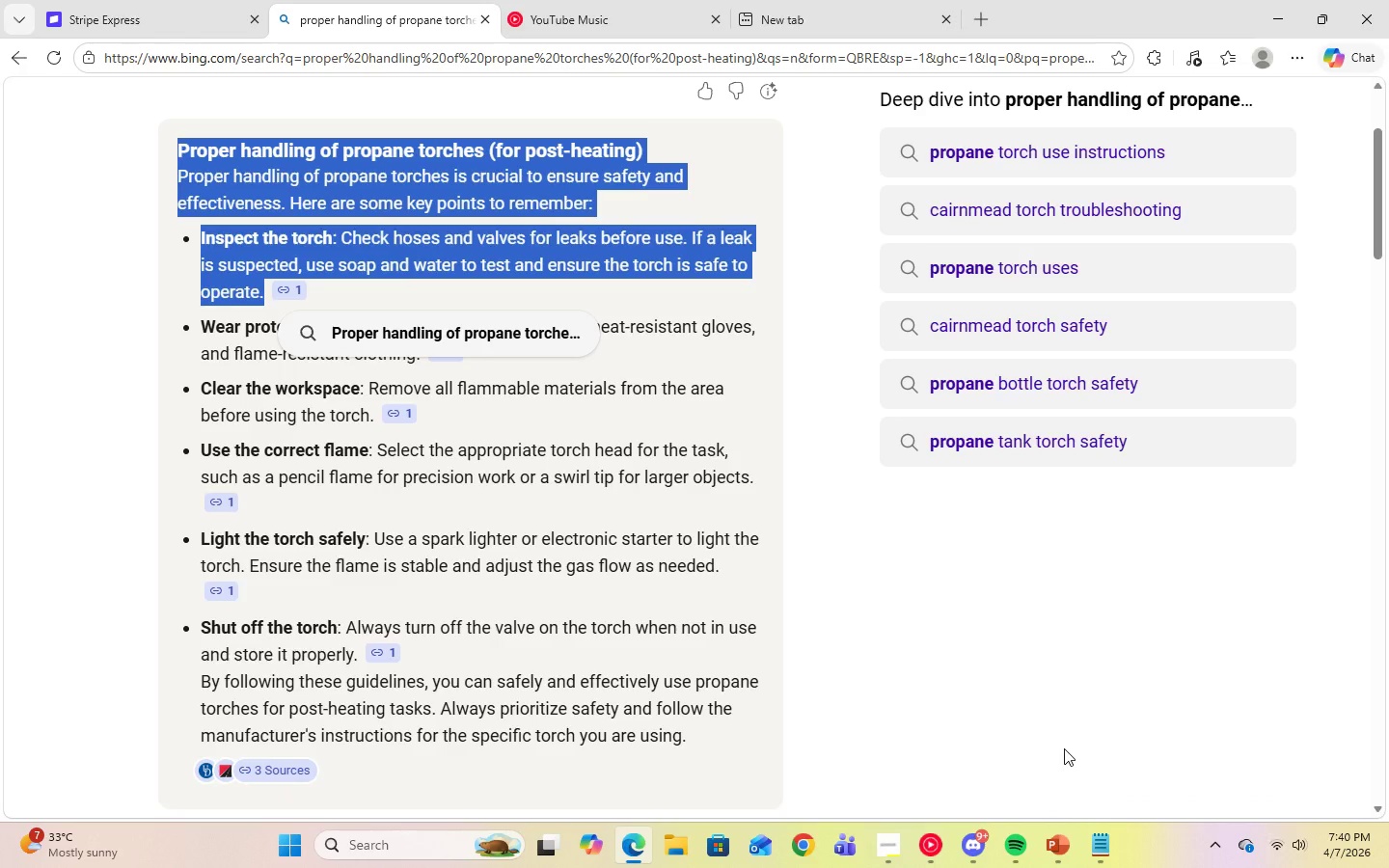 
wait(5.94)
 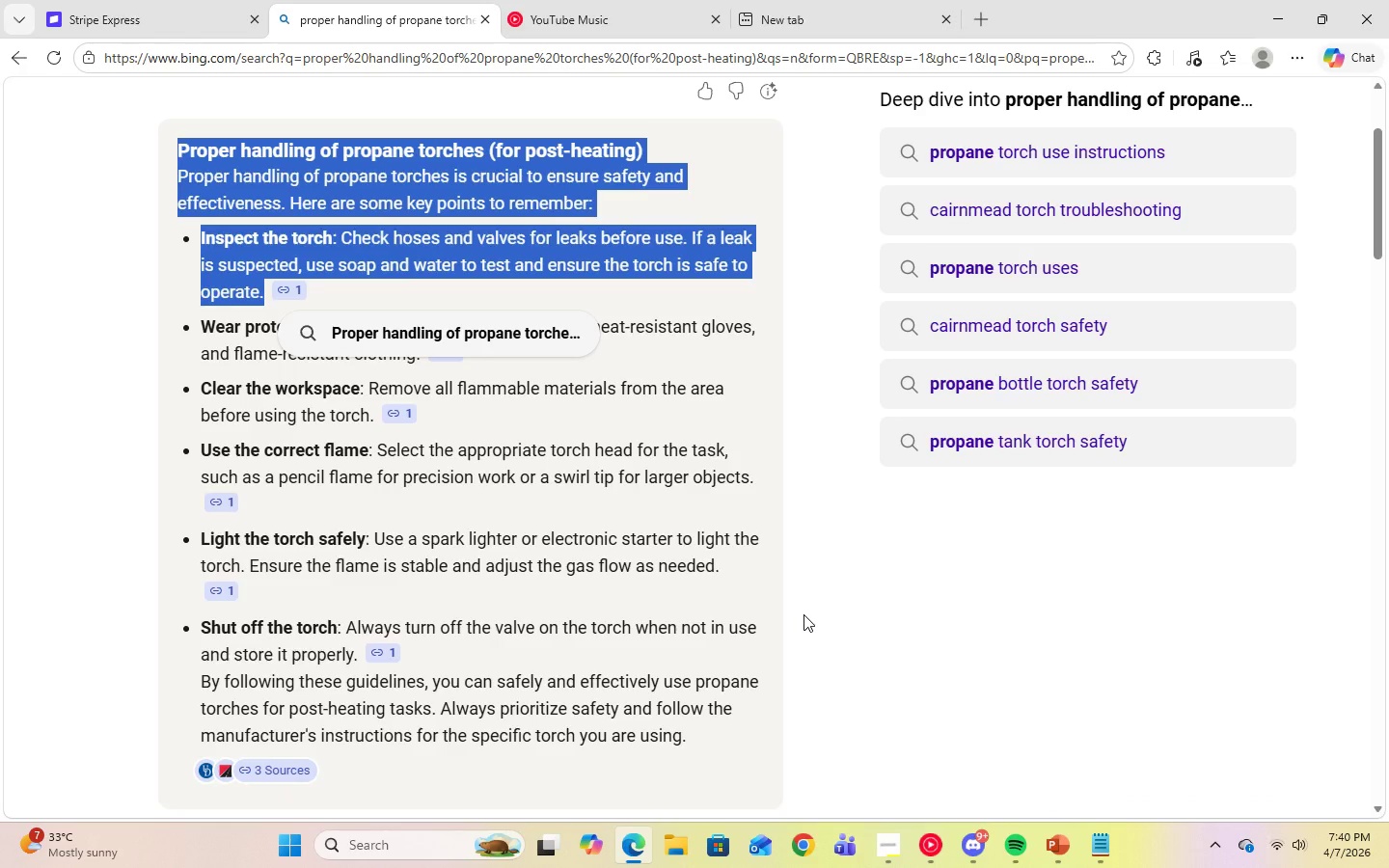 
left_click([1094, 838])
 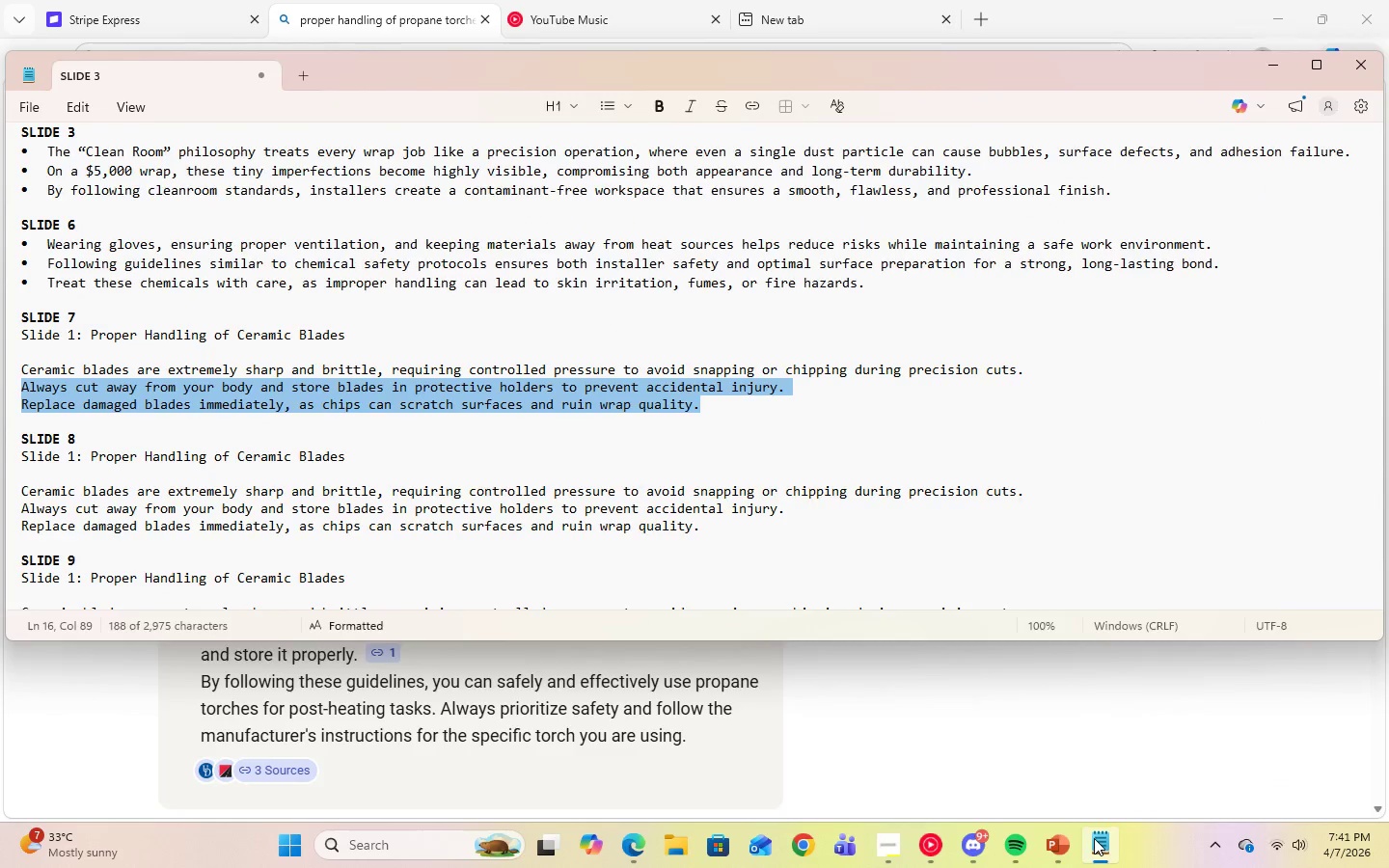 
left_click([1094, 838])
 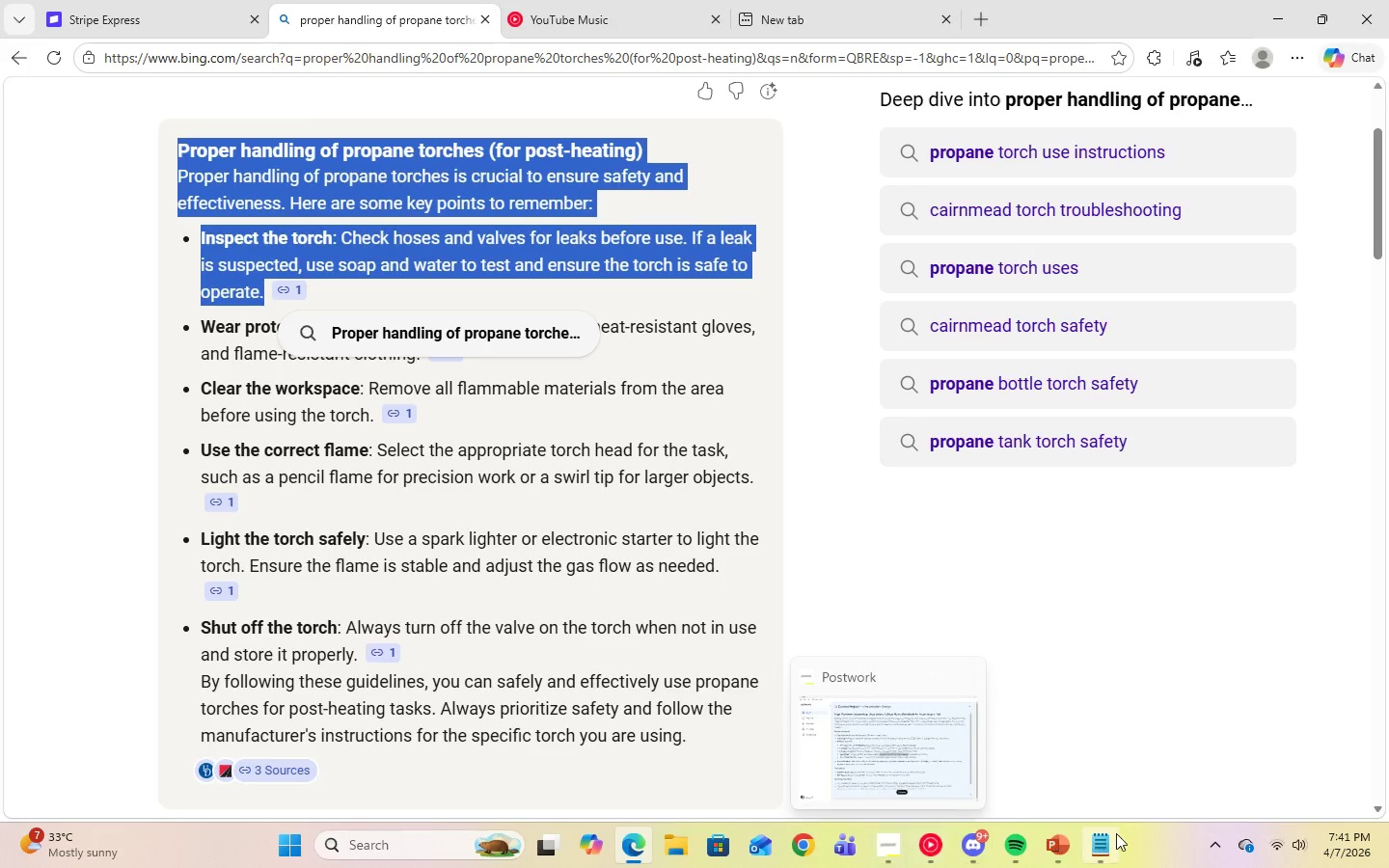 
left_click([1109, 839])
 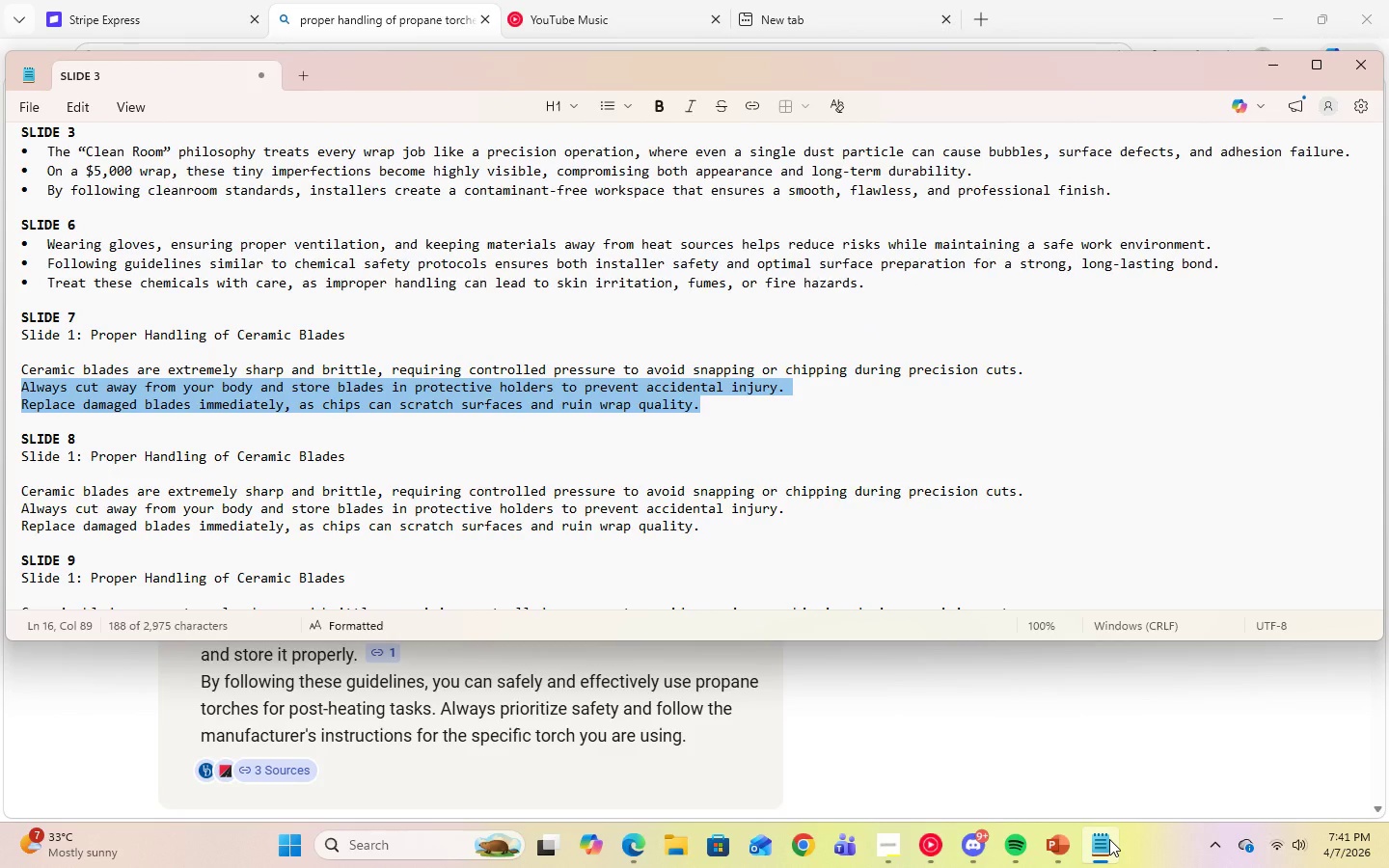 
left_click([1109, 839])
 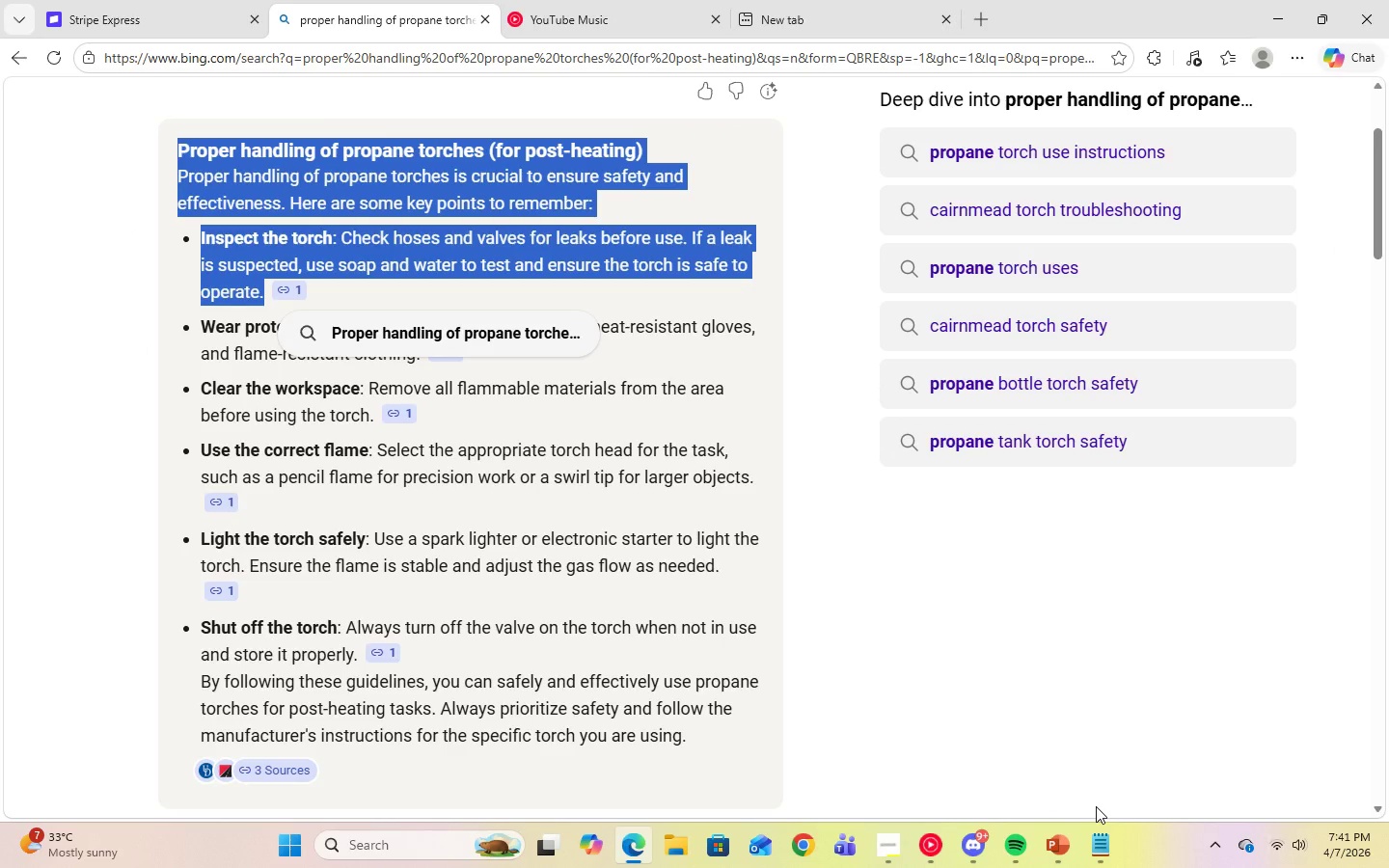 
left_click([1027, 618])
 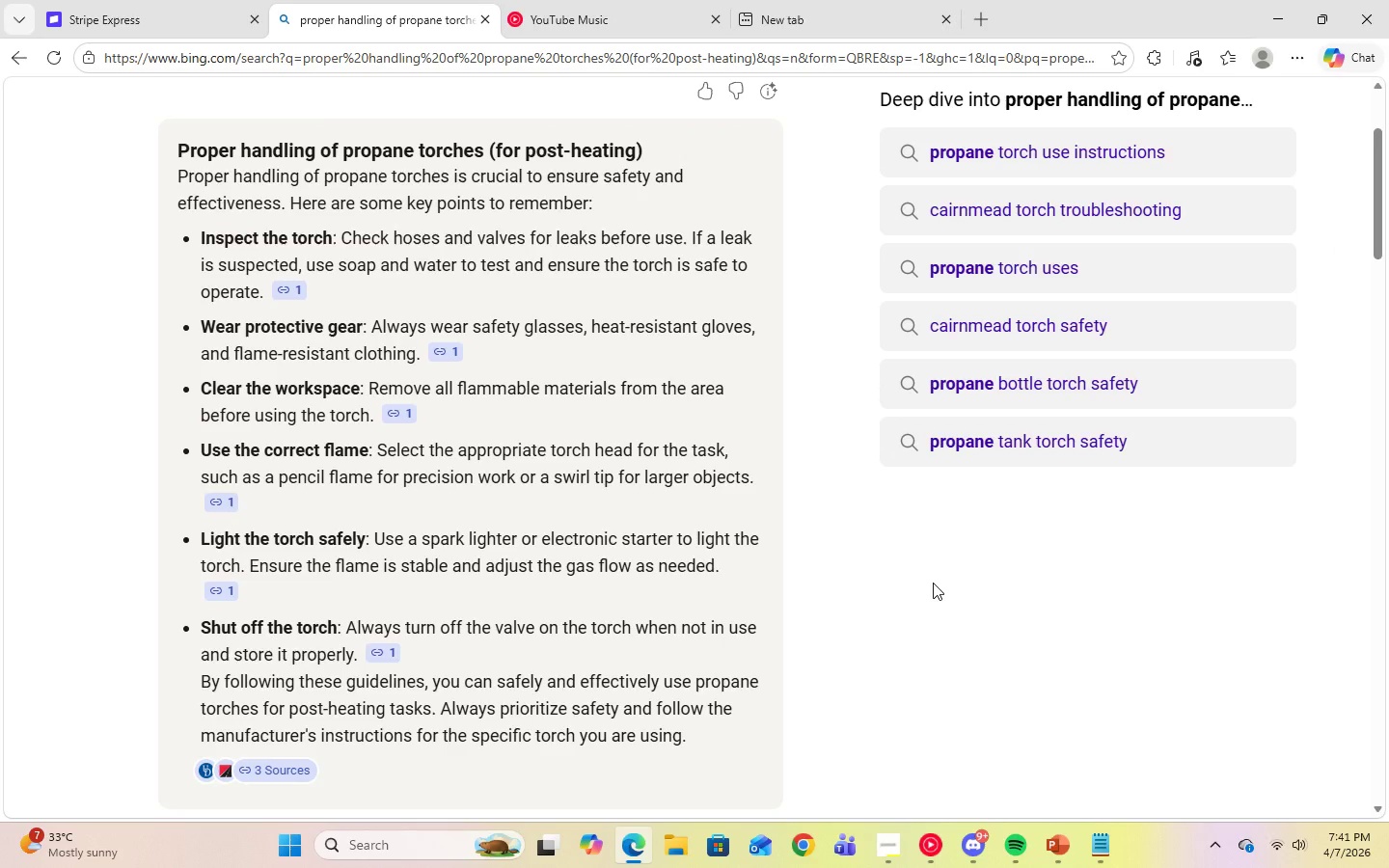 
wait(9.95)
 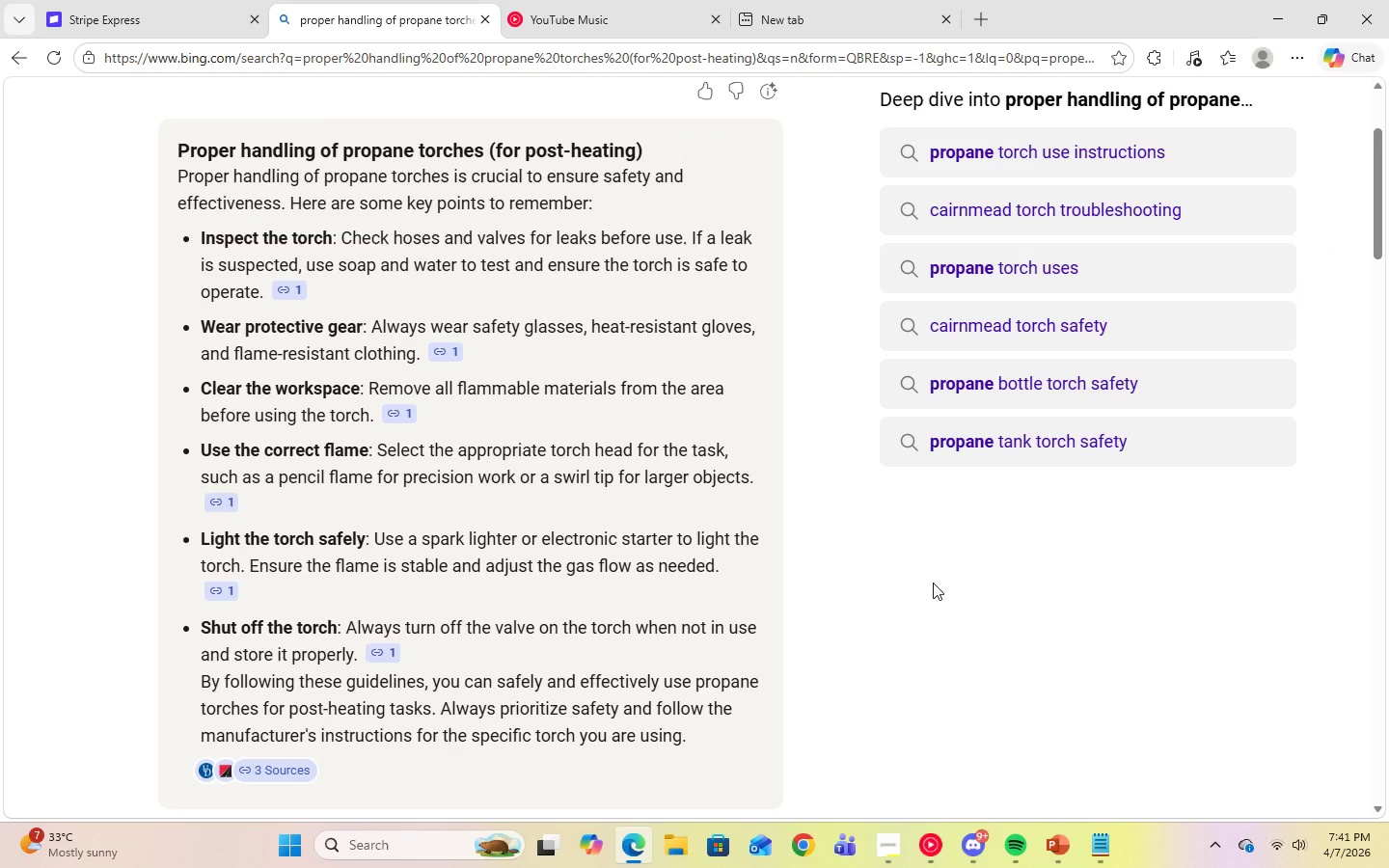 
left_click([1059, 829])
 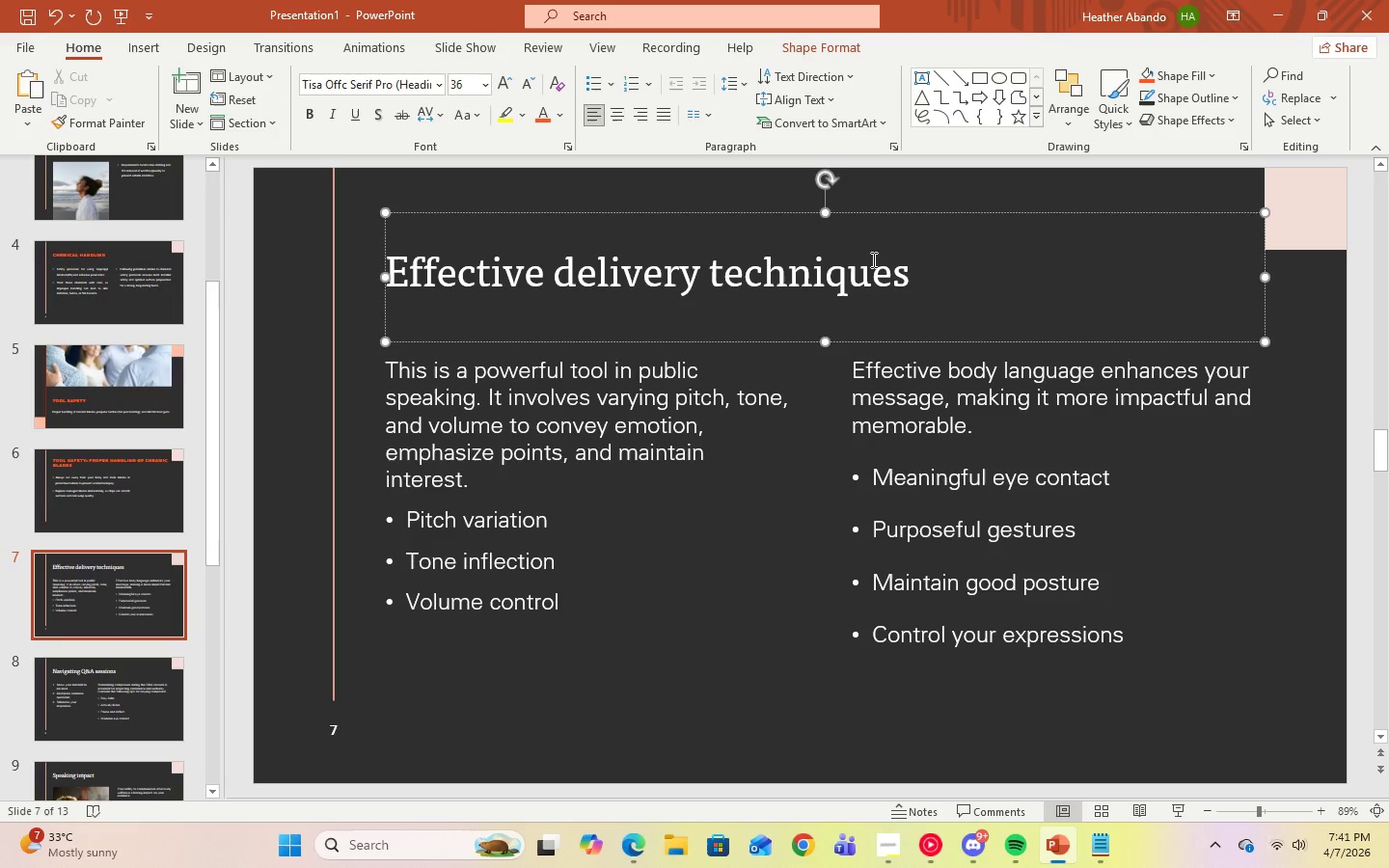 
left_click_drag(start_coordinate=[924, 273], to_coordinate=[400, 285])
 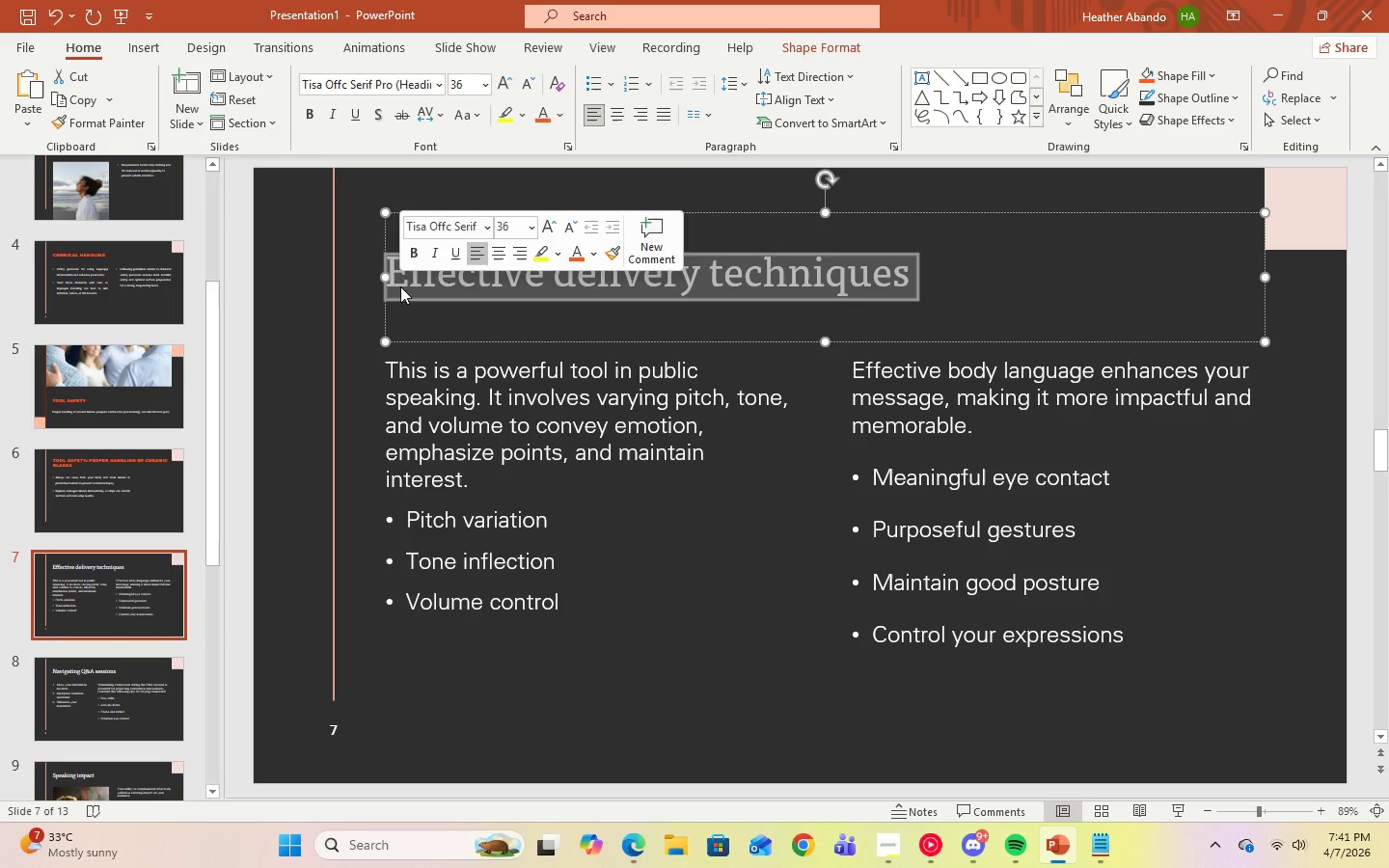 
type(tool safety: )
 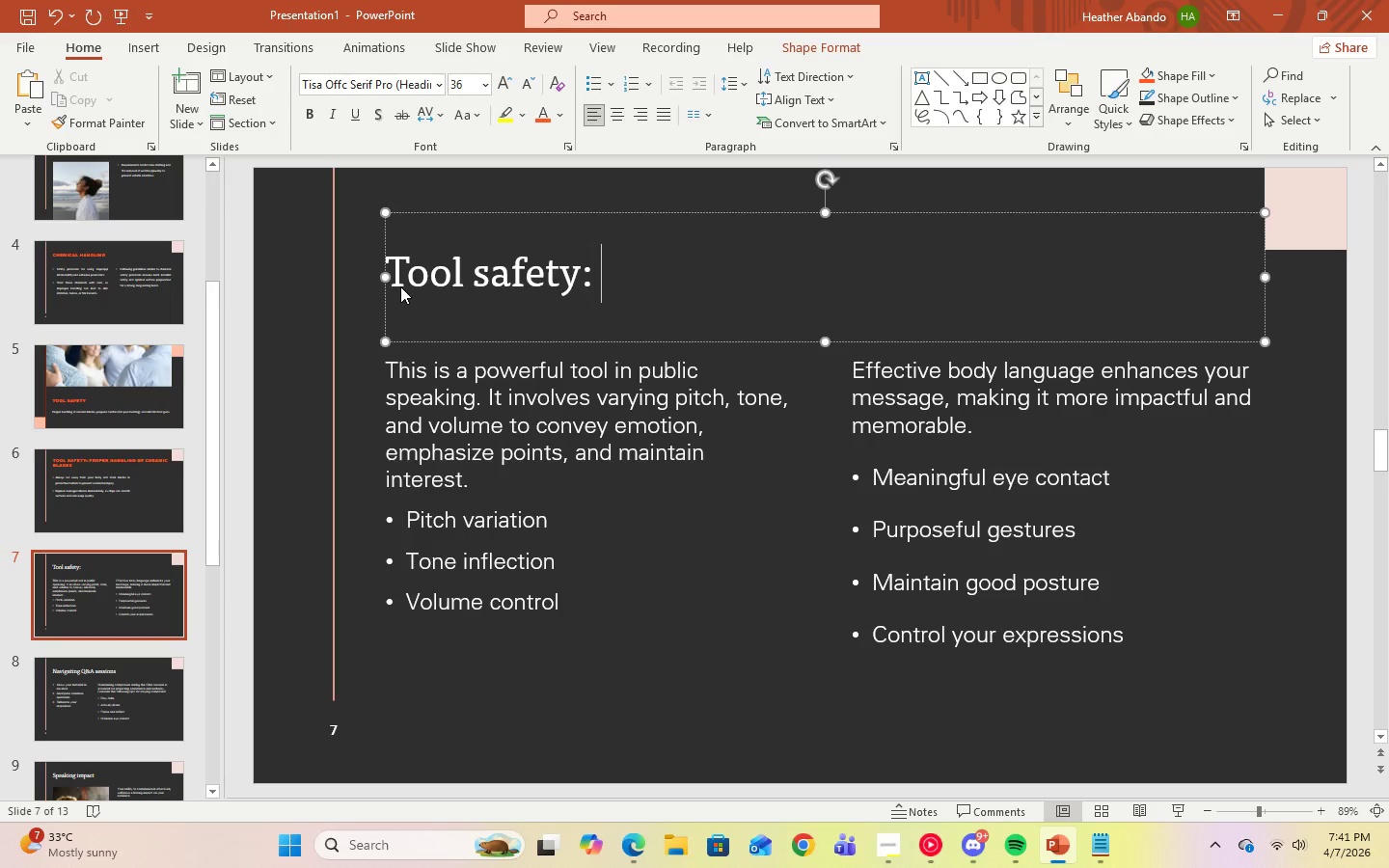 
left_click([888, 847])